 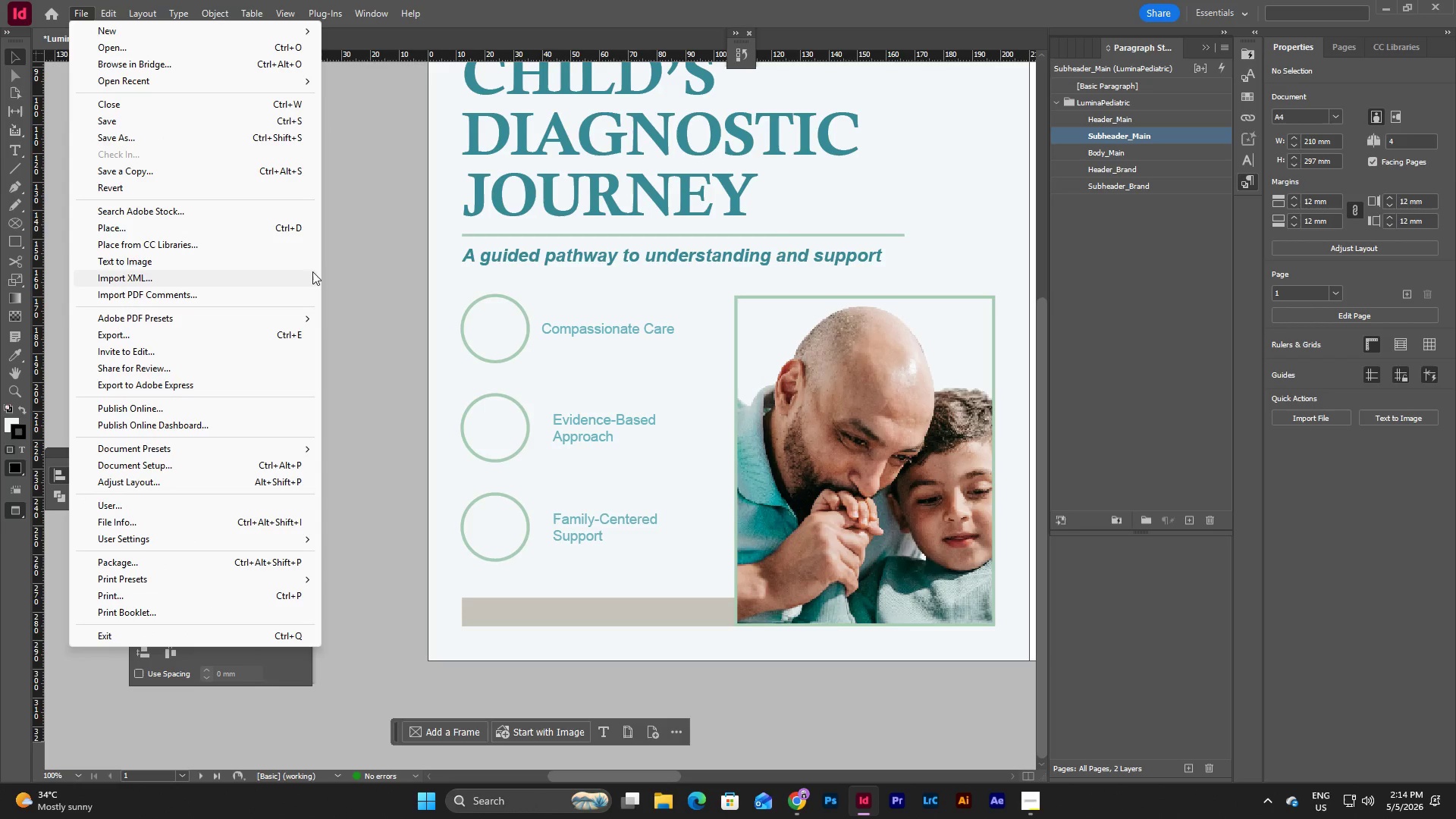 
left_click([453, 356])
 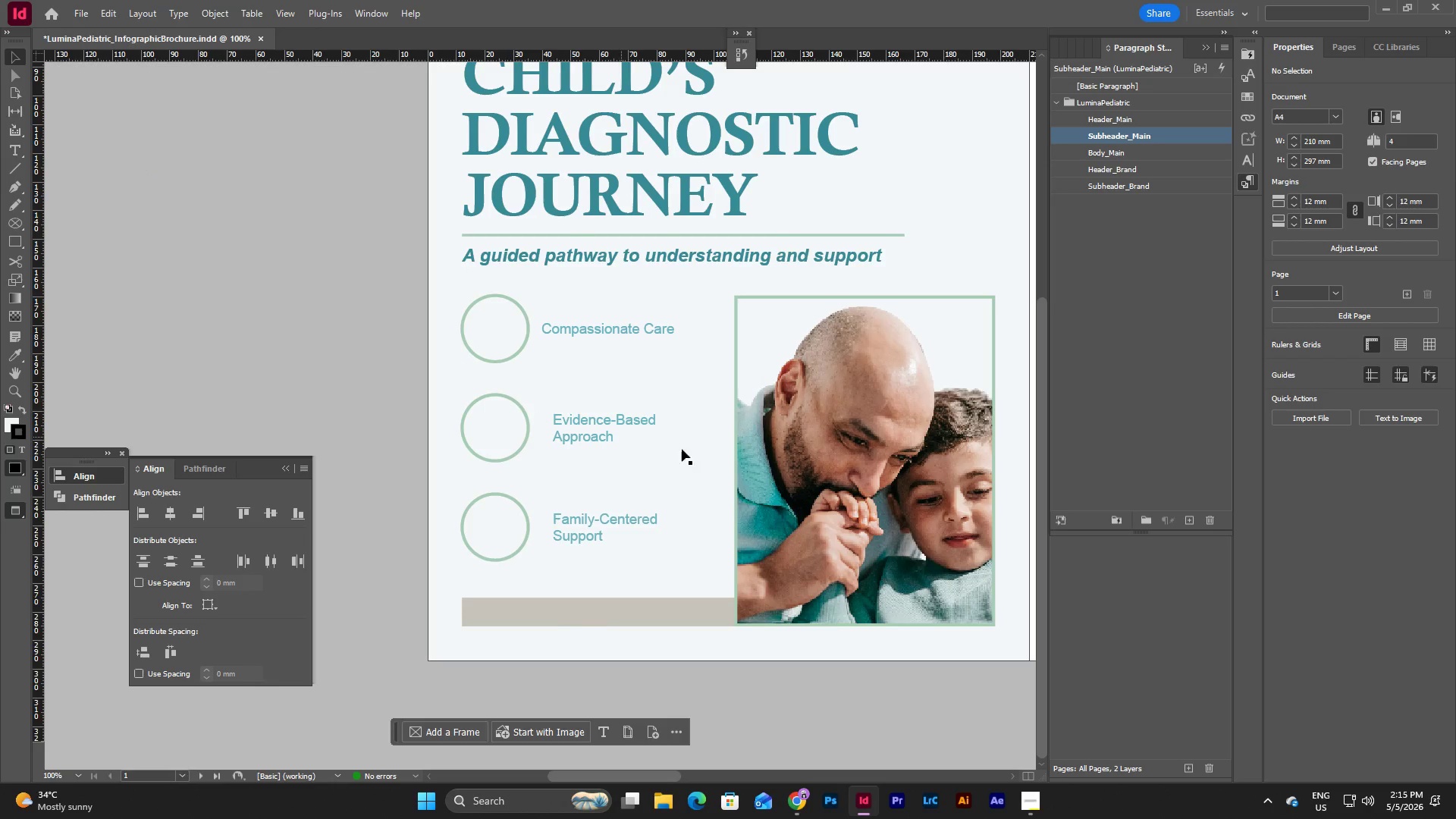 
scroll: coordinate [741, 460], scroll_direction: up, amount: 4.0
 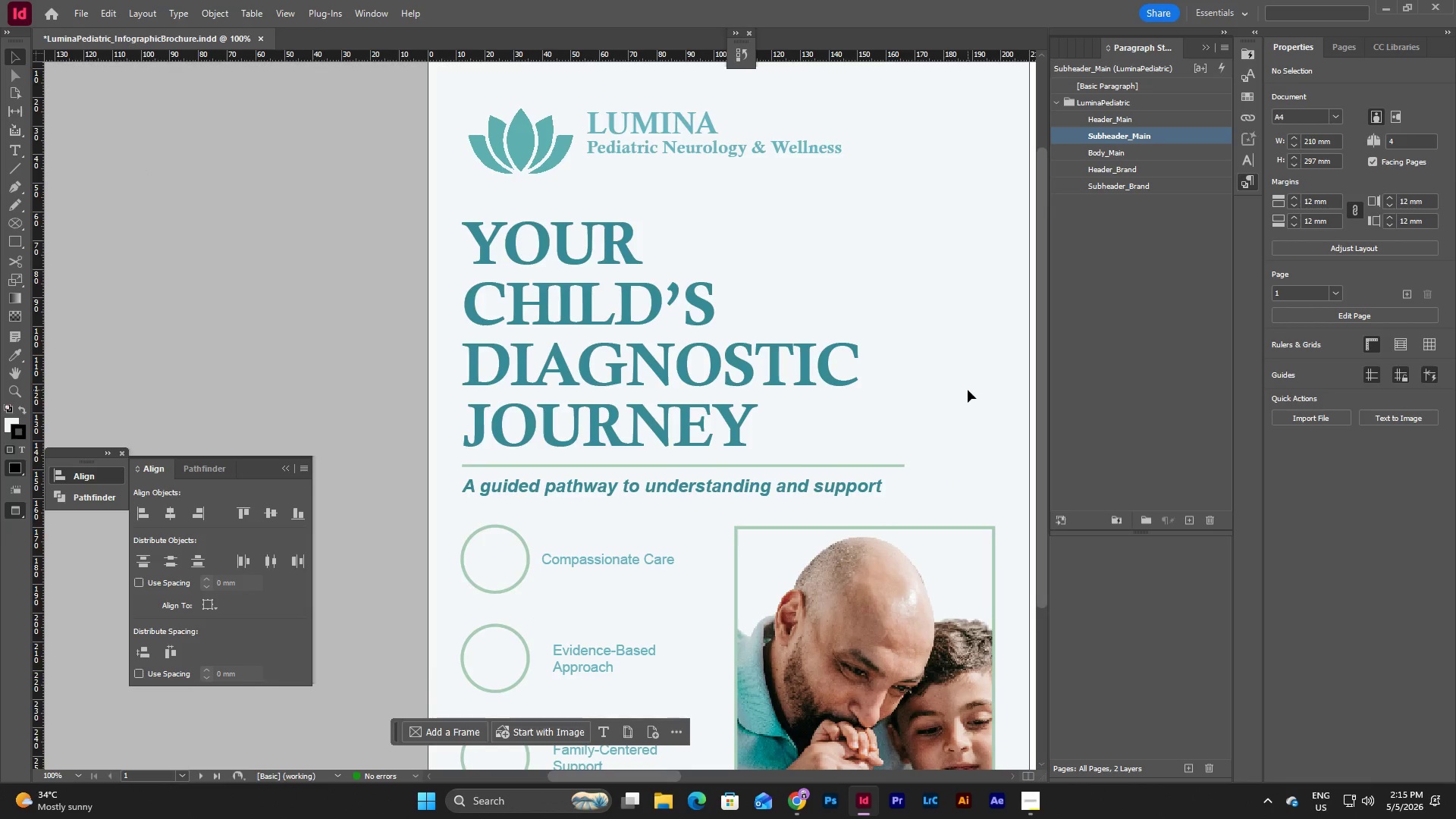 
scroll: coordinate [968, 390], scroll_direction: down, amount: 3.0
 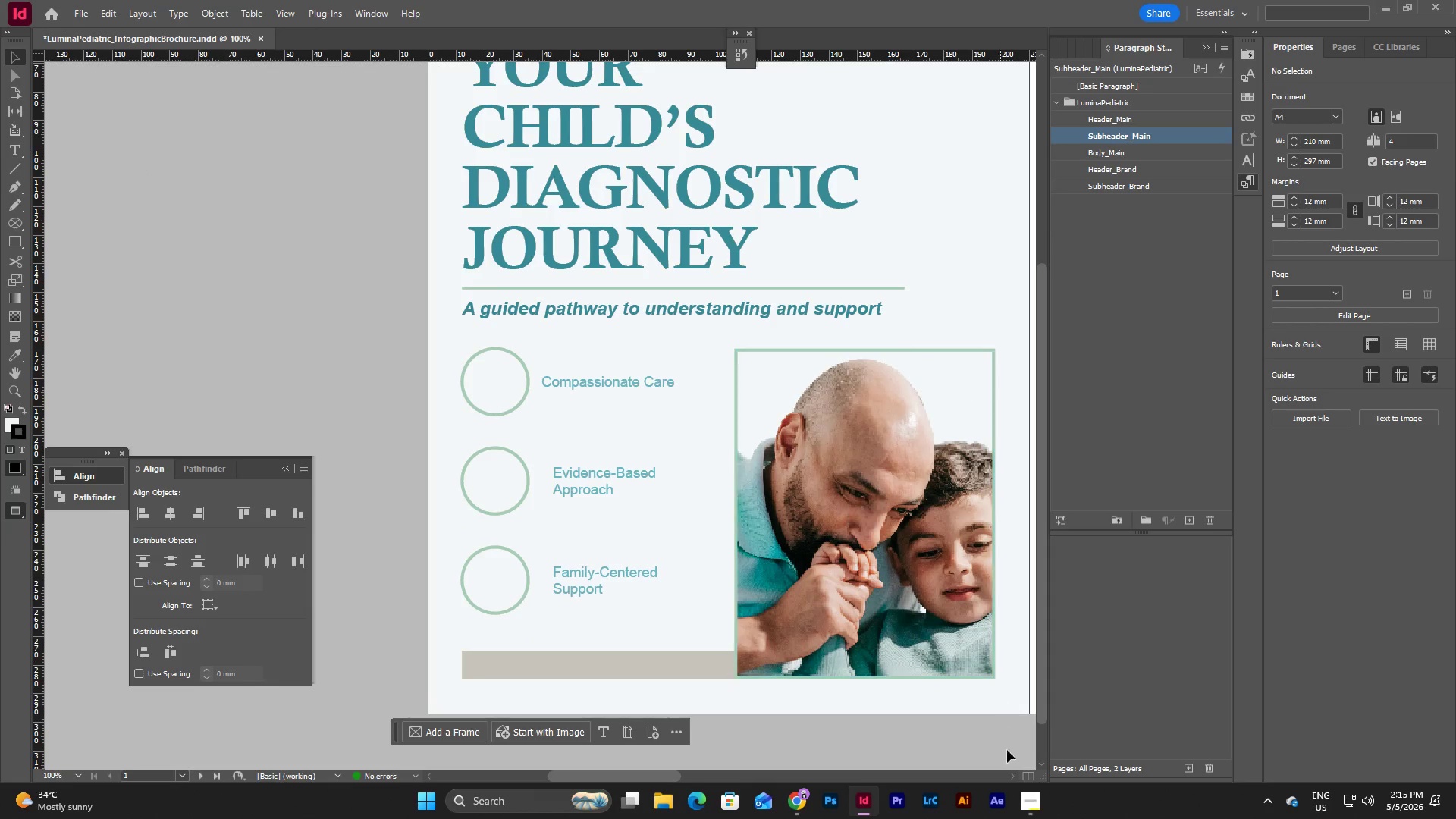 
left_click([1032, 799])